 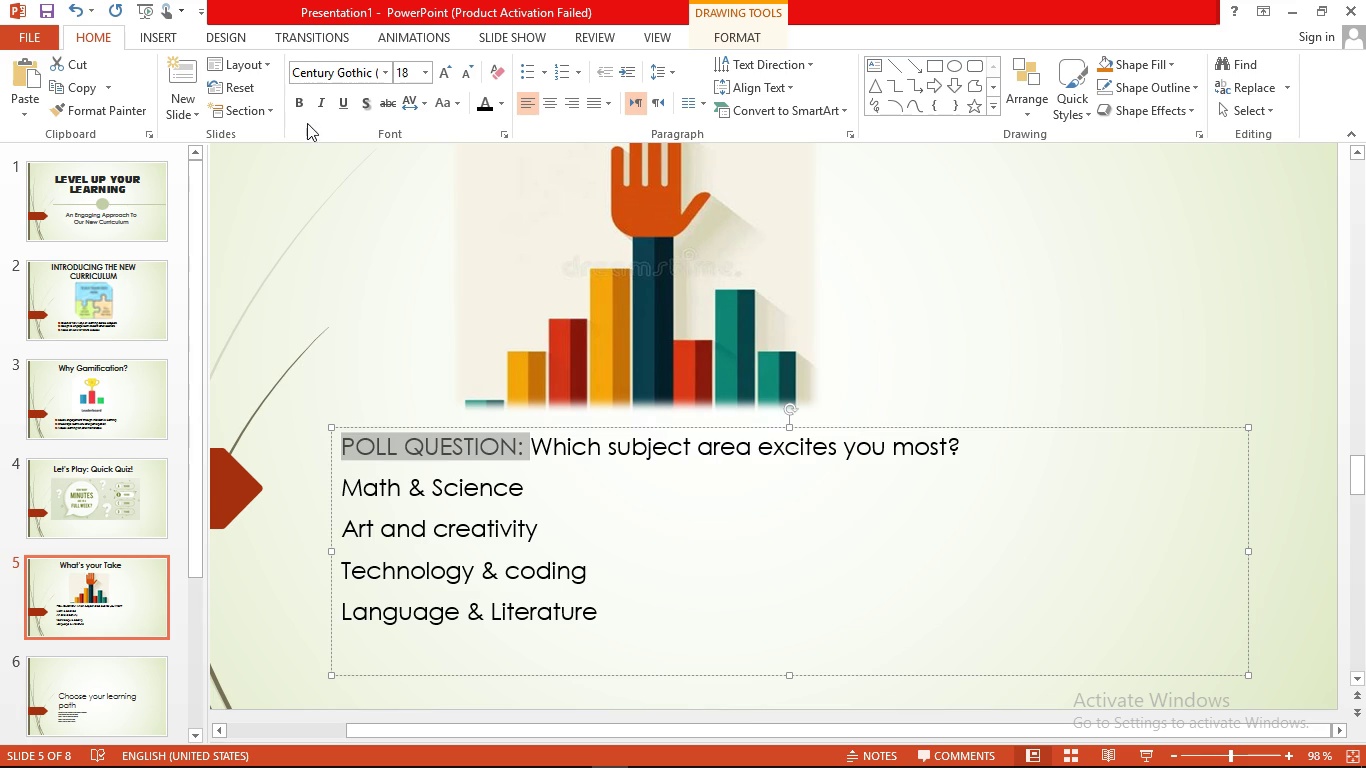 
left_click([301, 106])
 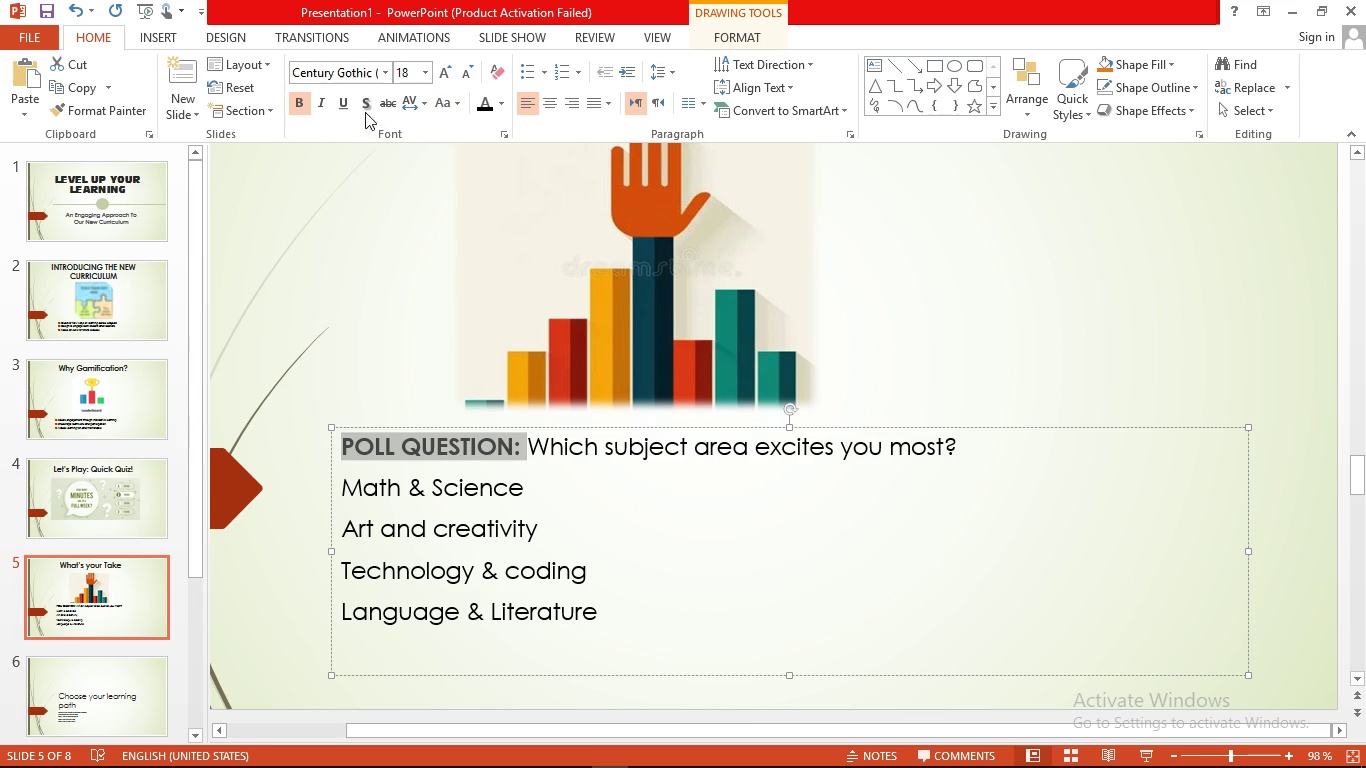 
left_click([375, 103])
 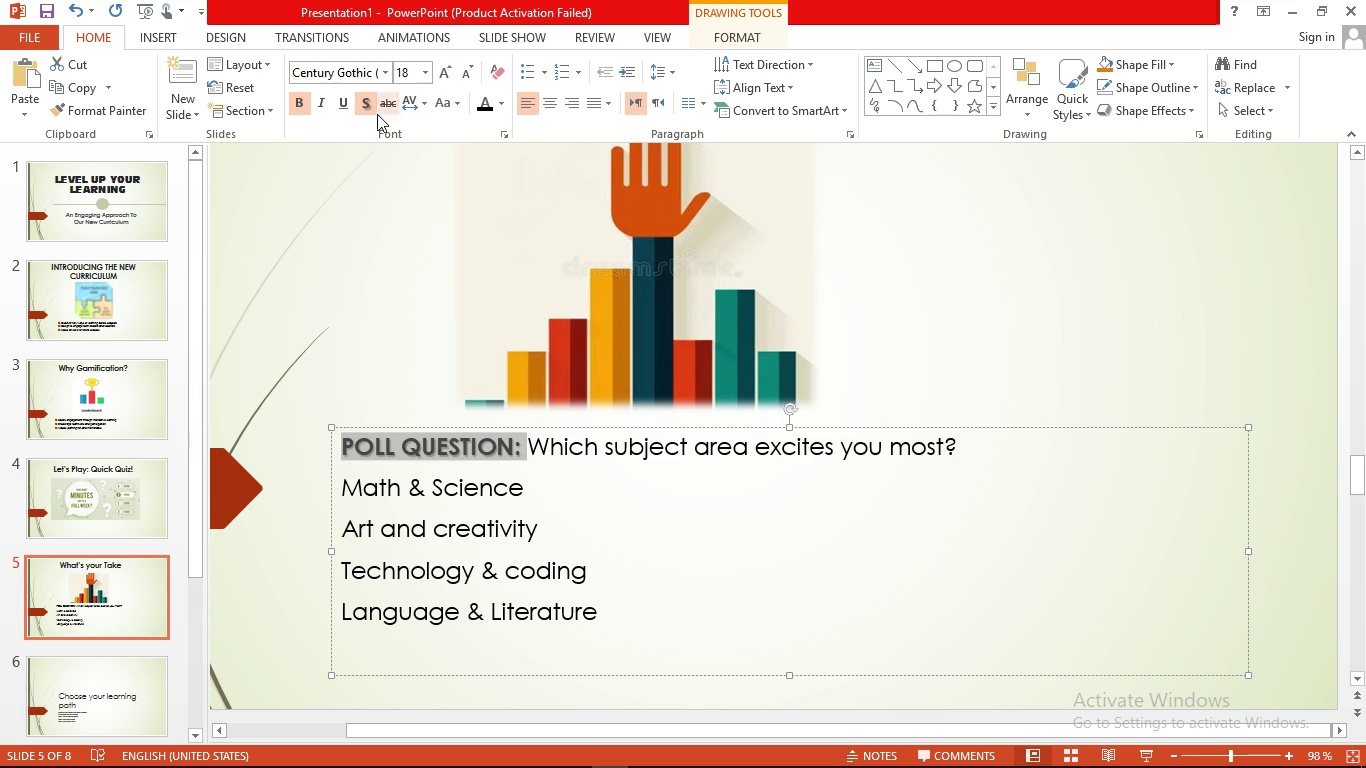 
left_click([351, 109])
 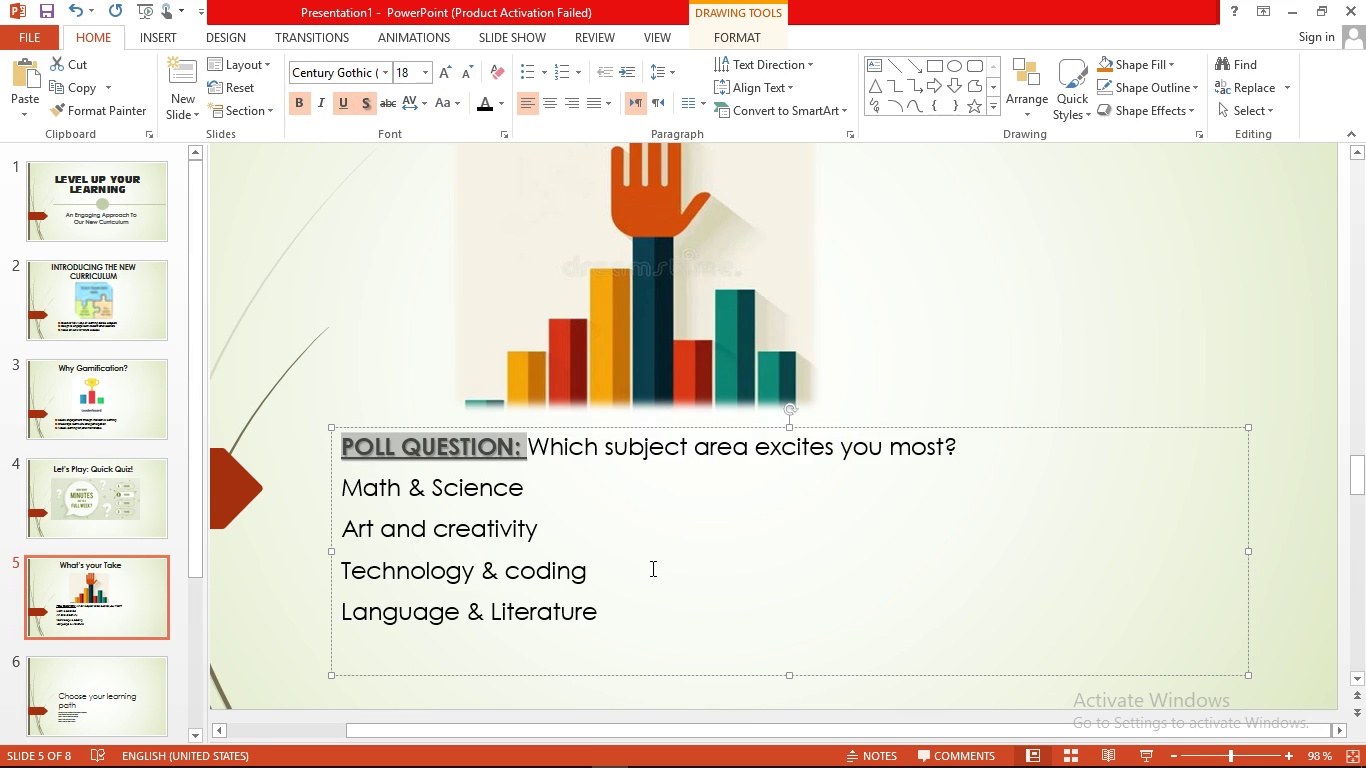 
left_click([655, 566])